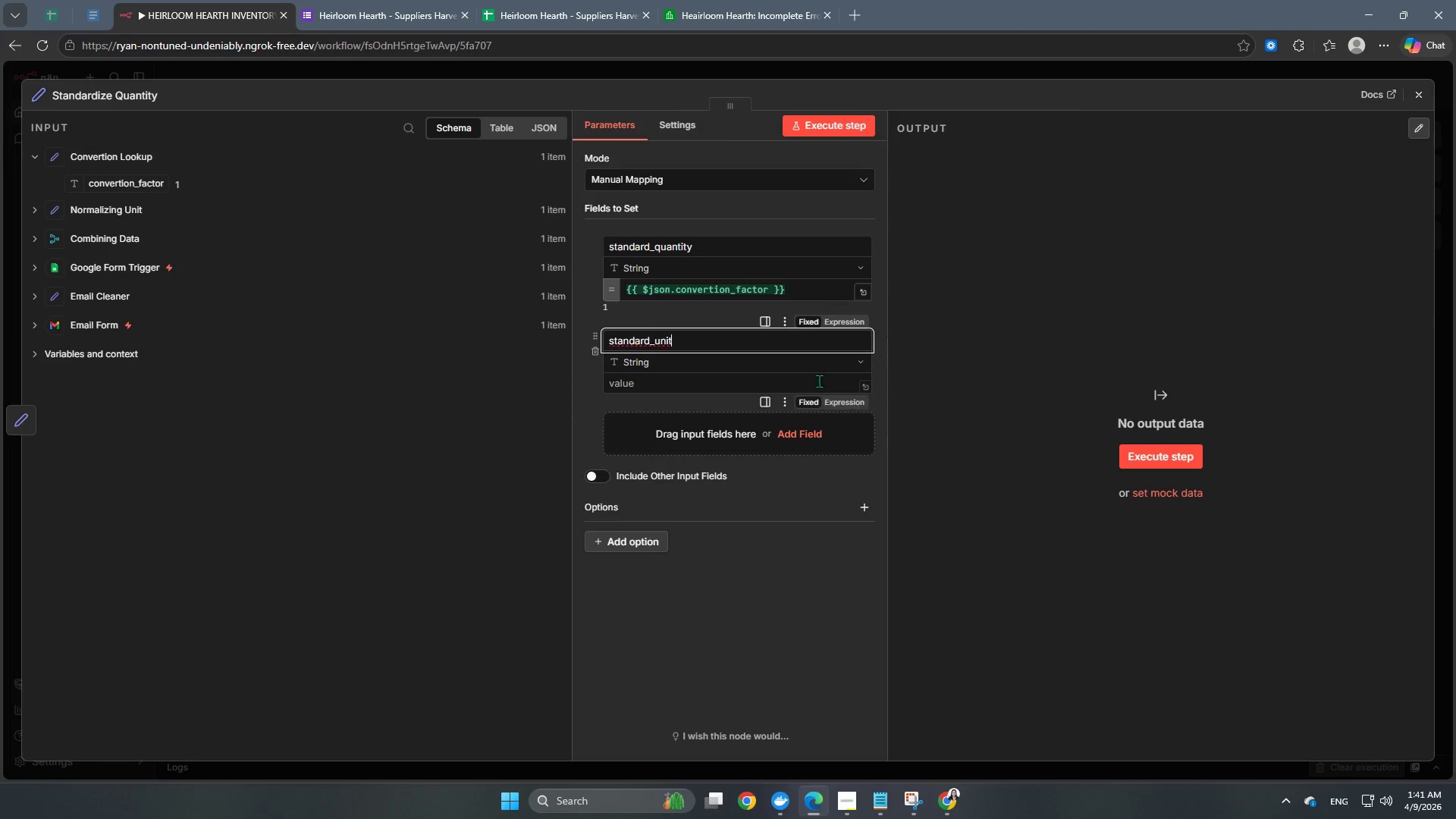 
left_click([805, 380])
 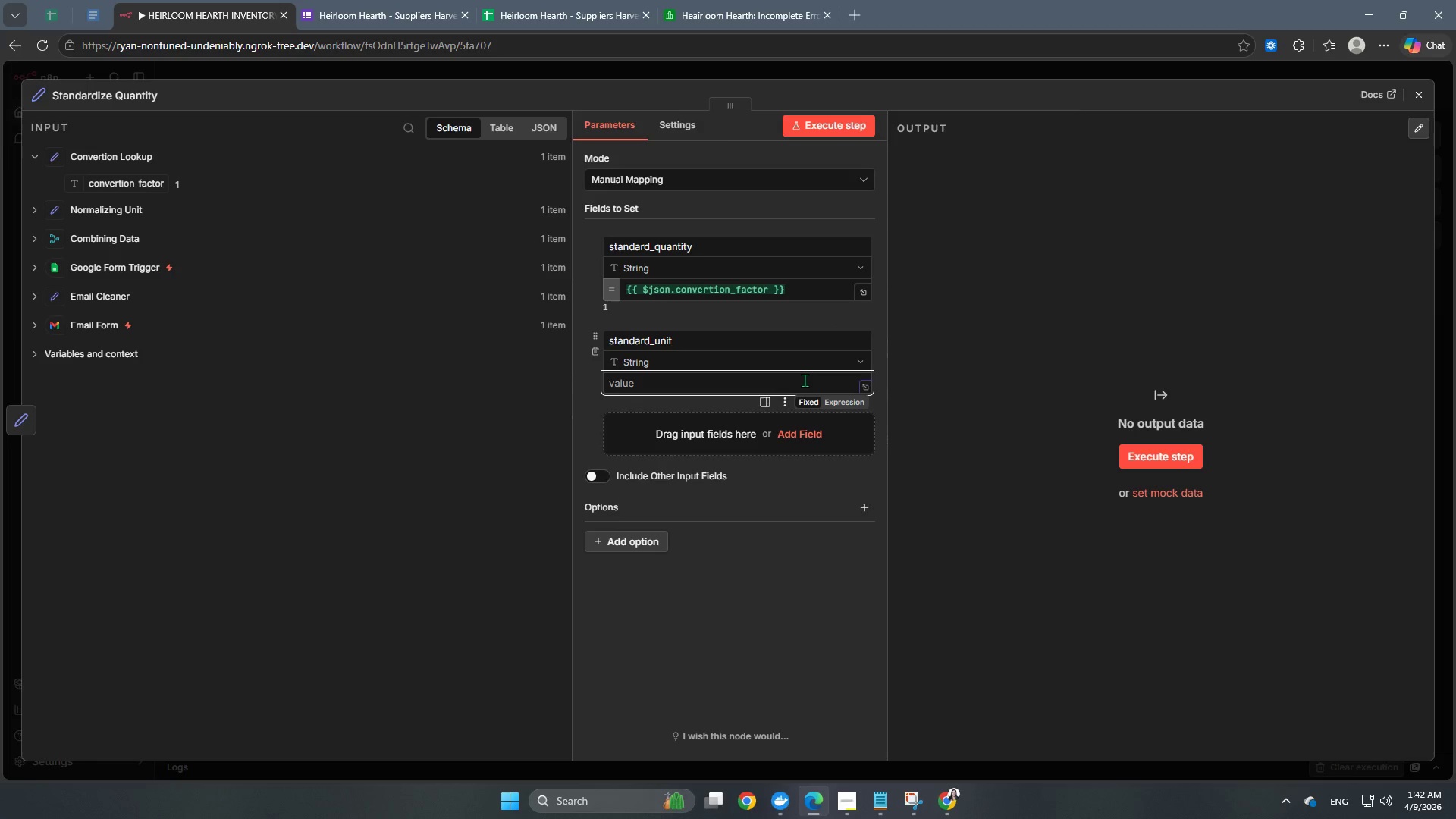 
type(units)
 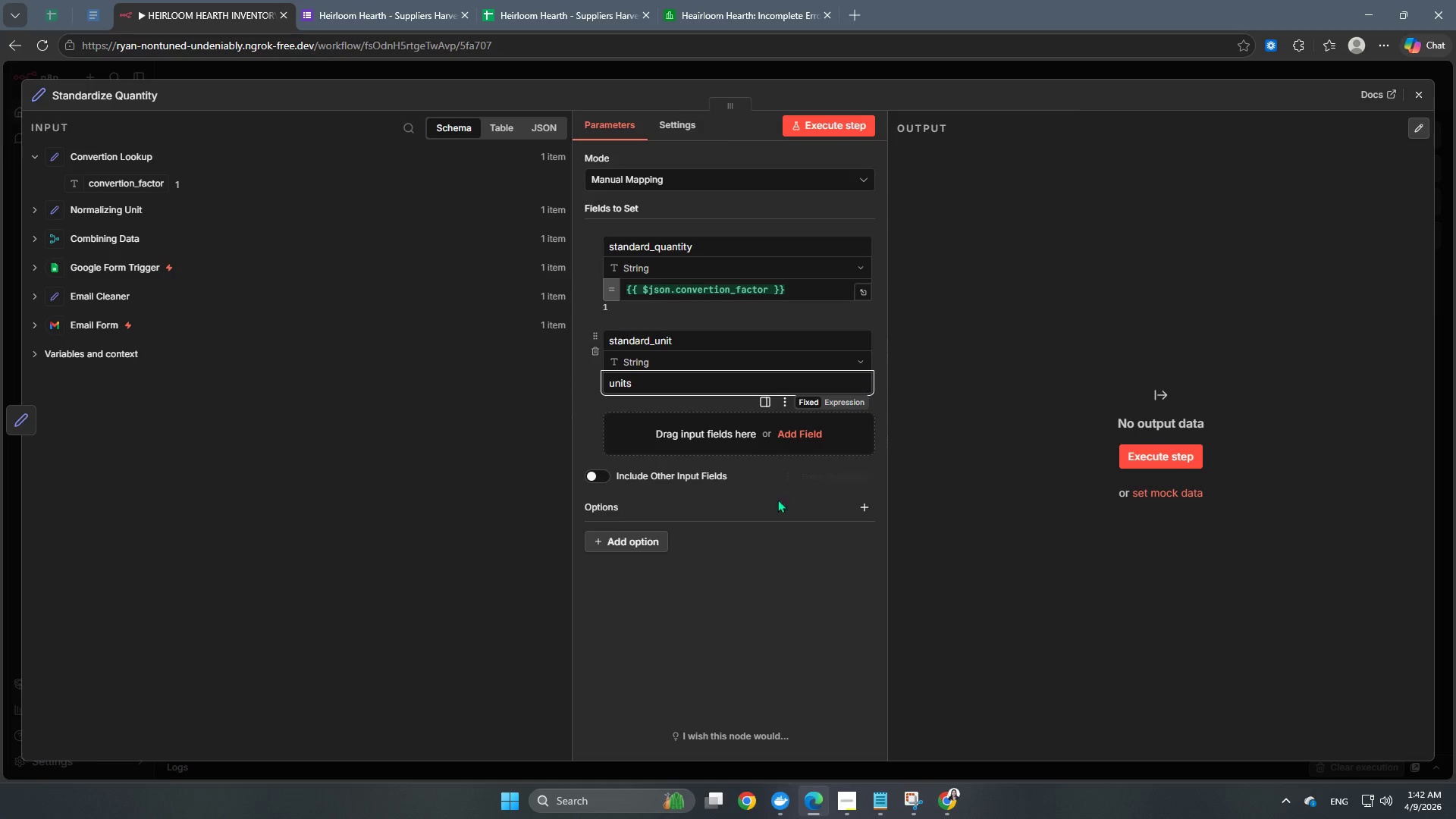 
left_click([778, 609])
 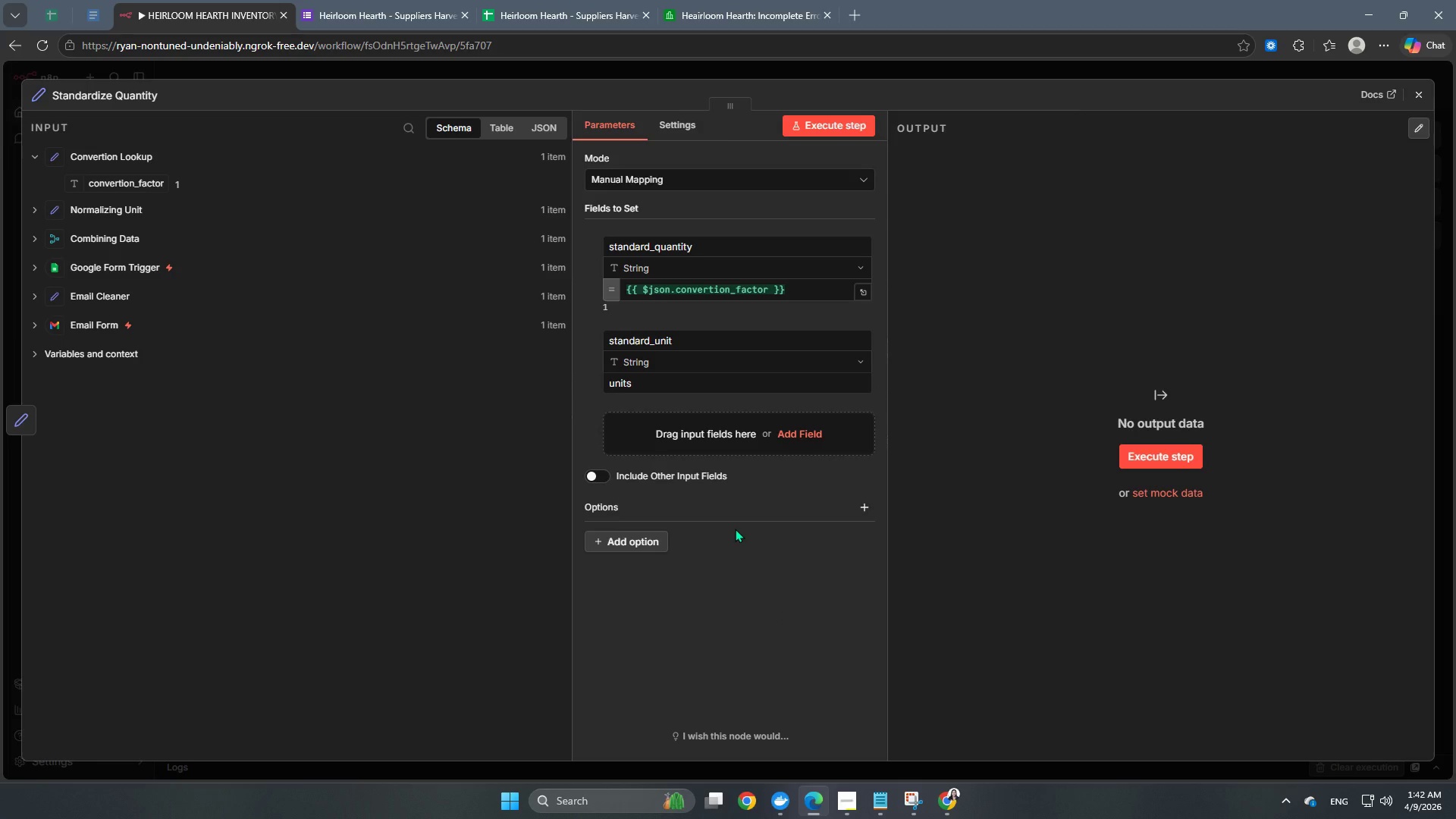 
wait(9.7)
 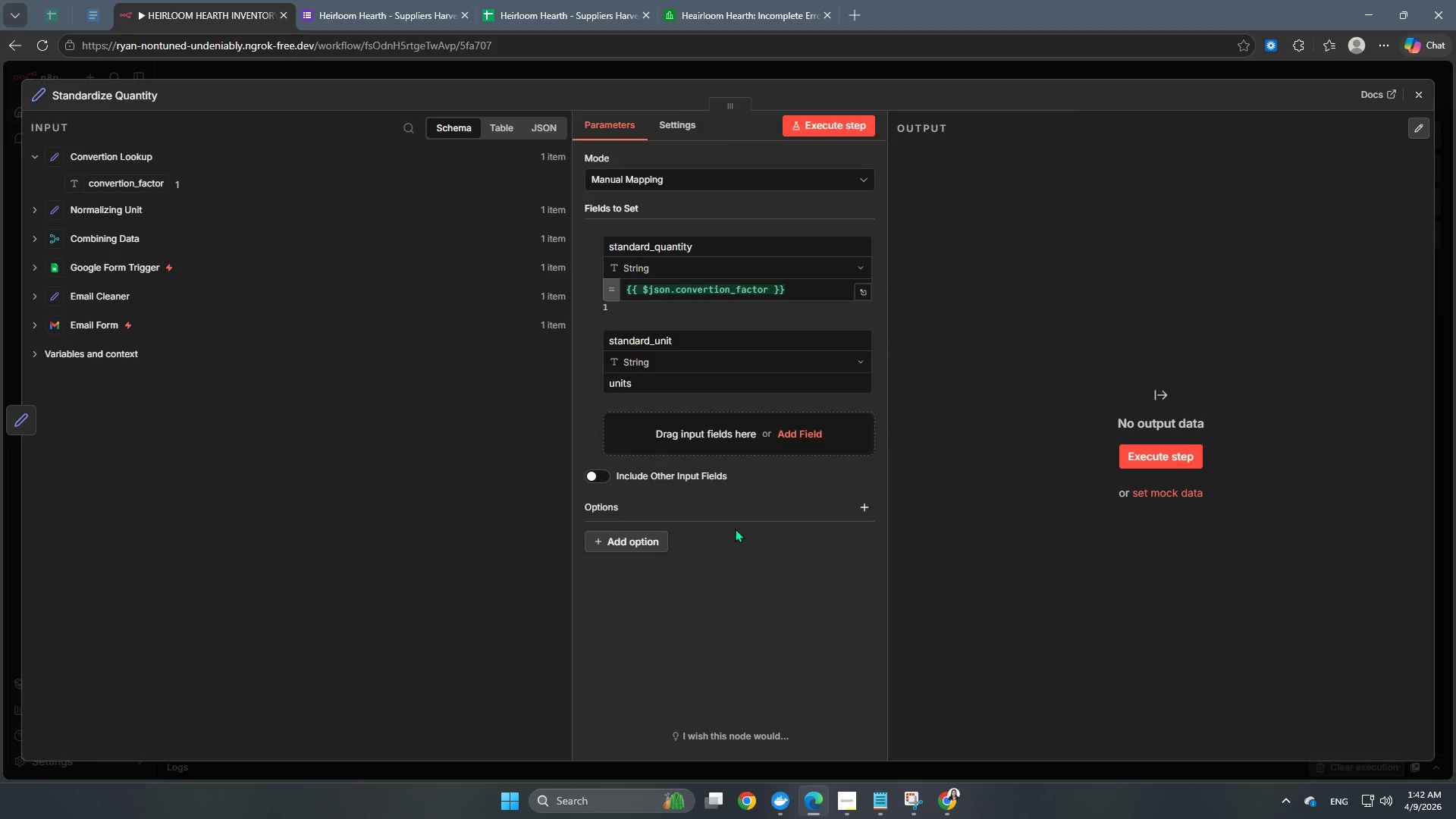 
left_click([839, 127])
 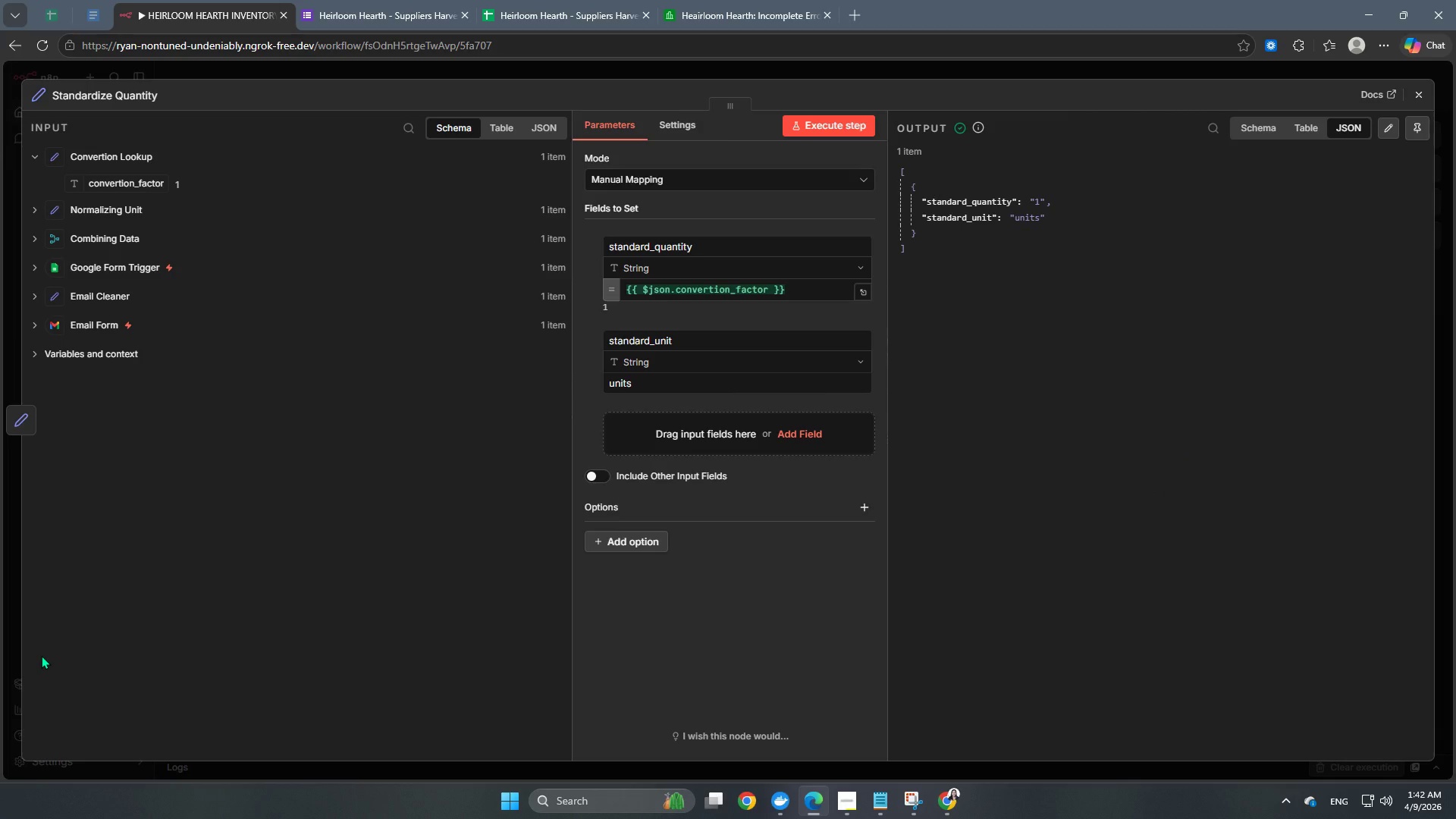 
wait(17.64)
 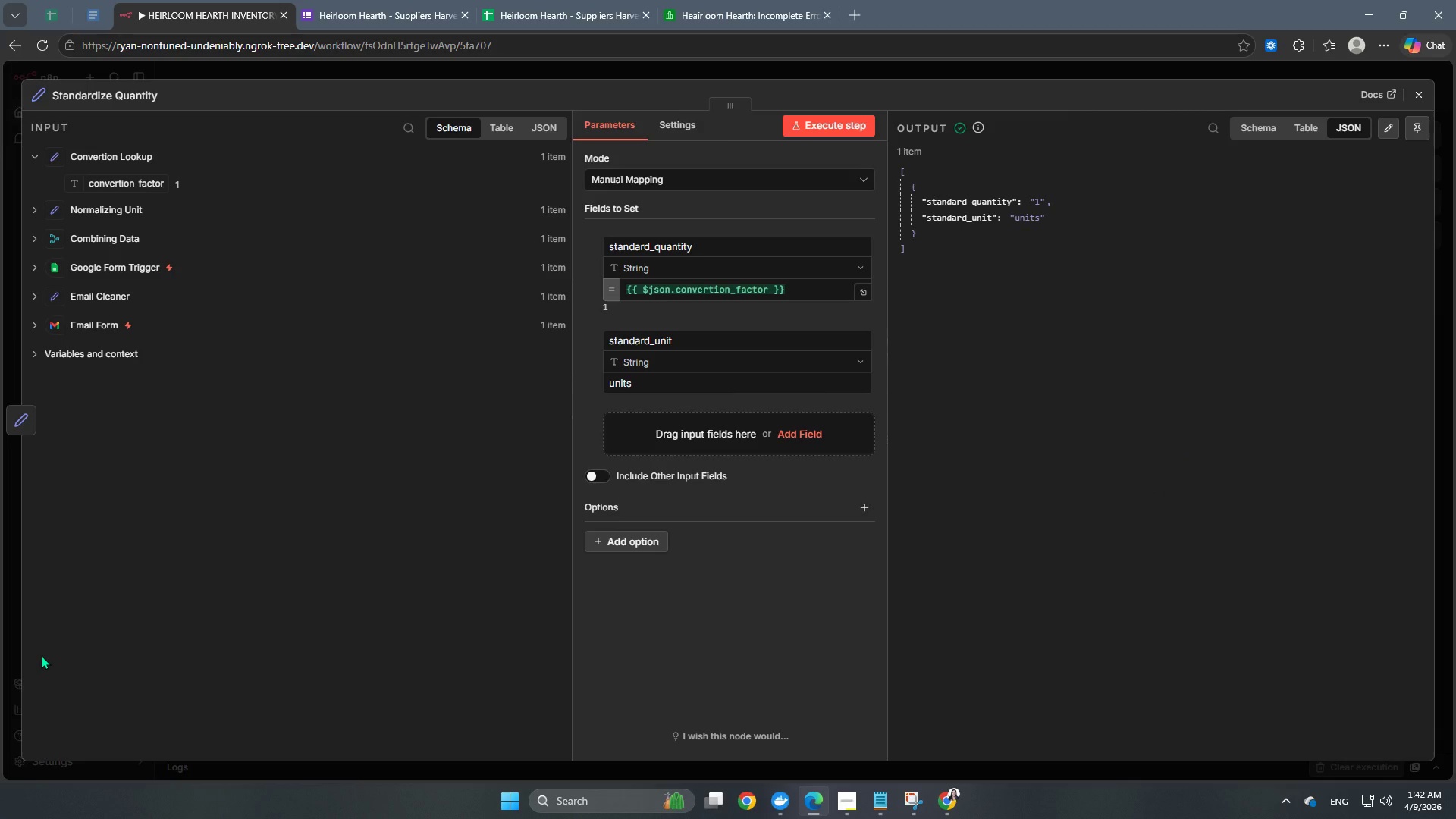 
left_click([688, 71])
 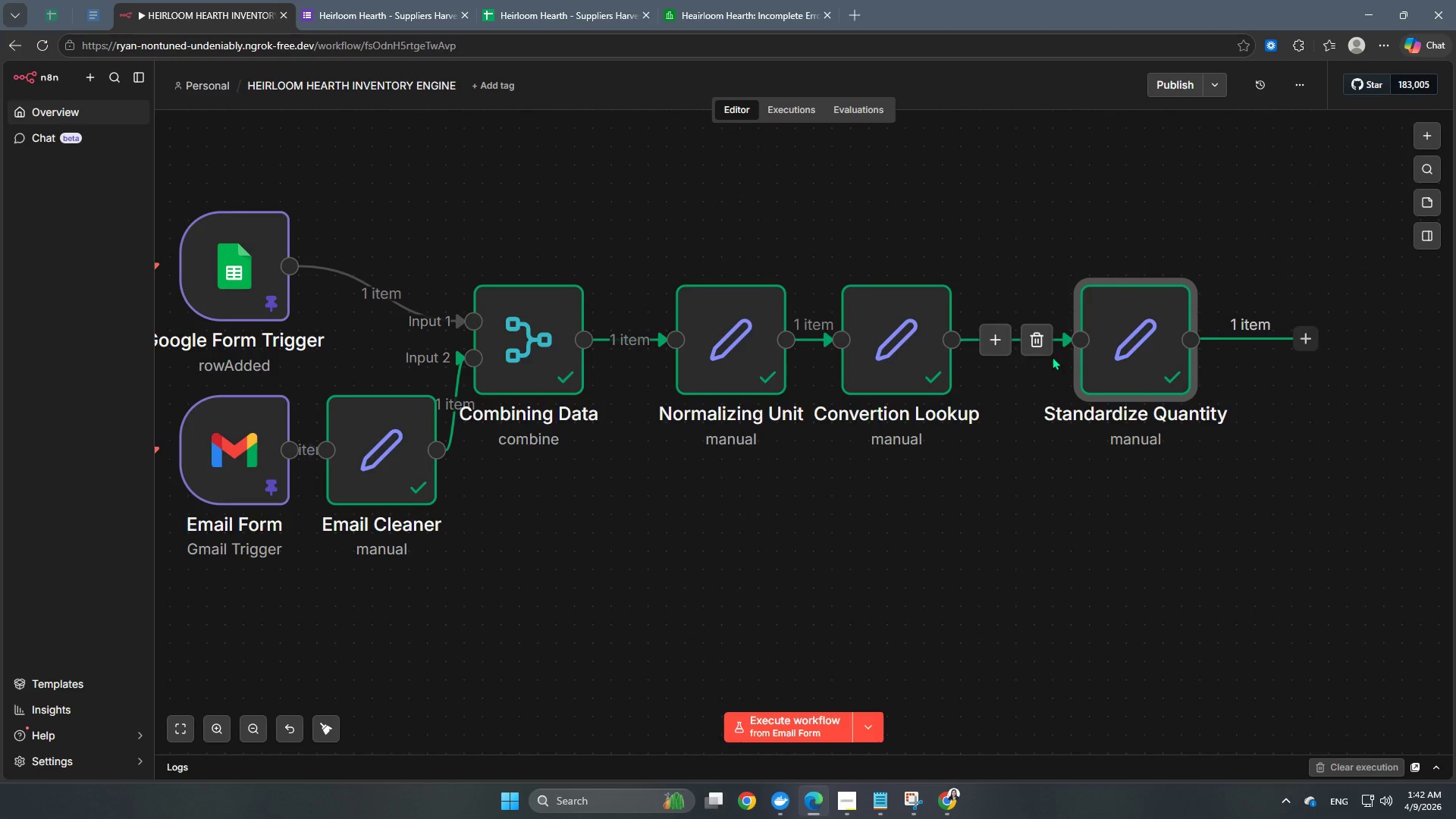 
left_click_drag(start_coordinate=[1116, 352], to_coordinate=[1053, 357])
 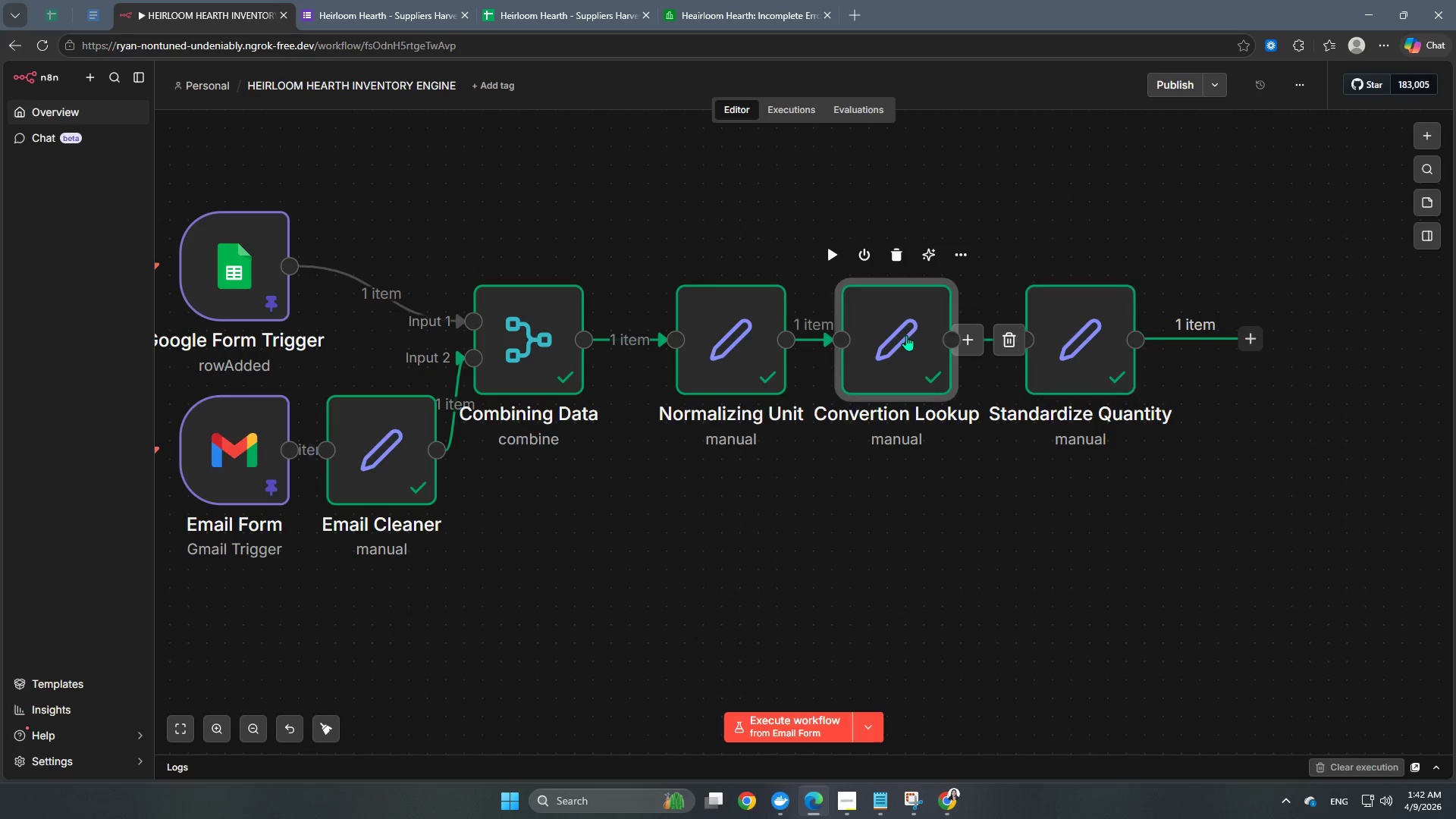 
double_click([906, 335])
 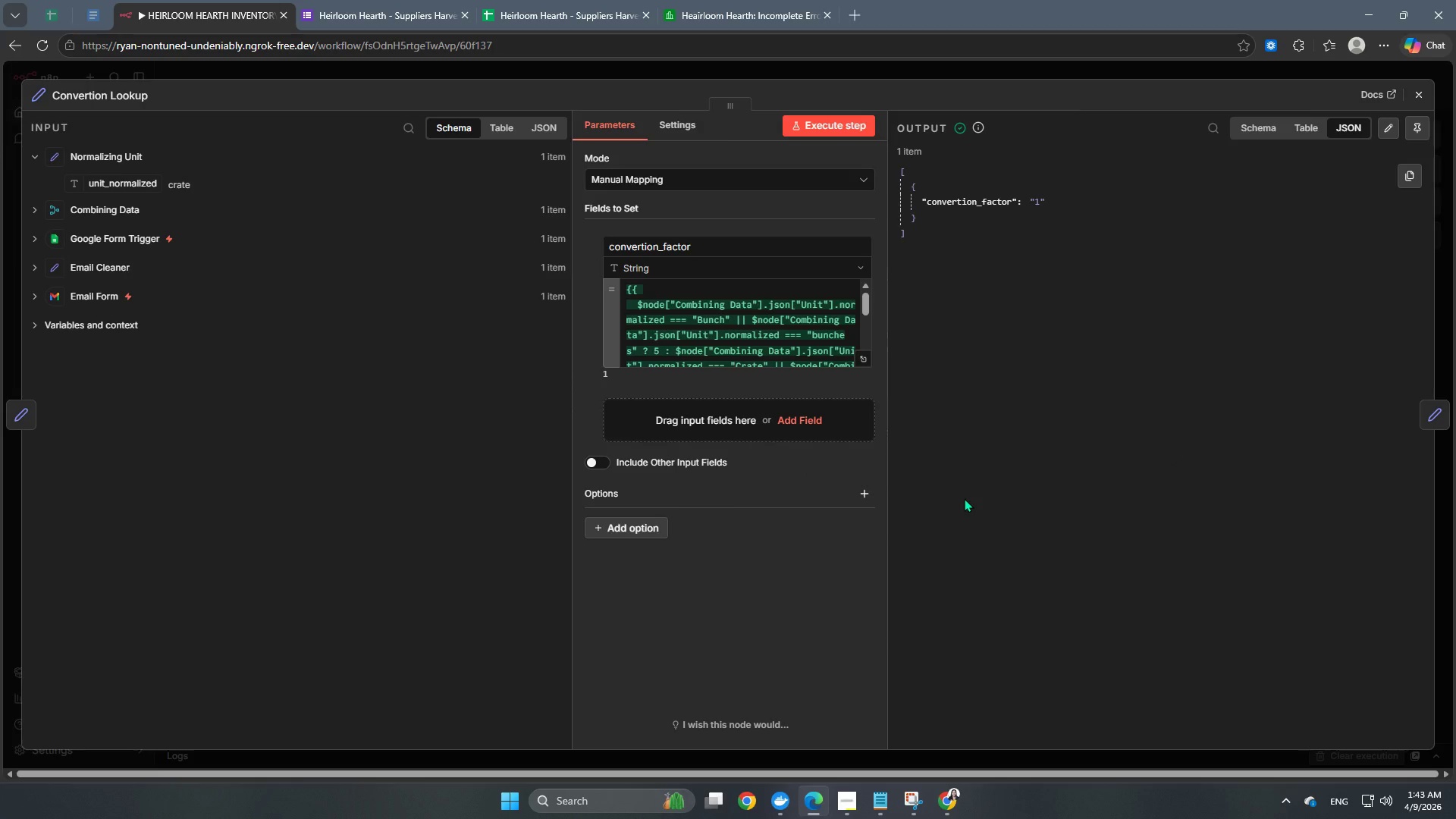 
wait(53.77)
 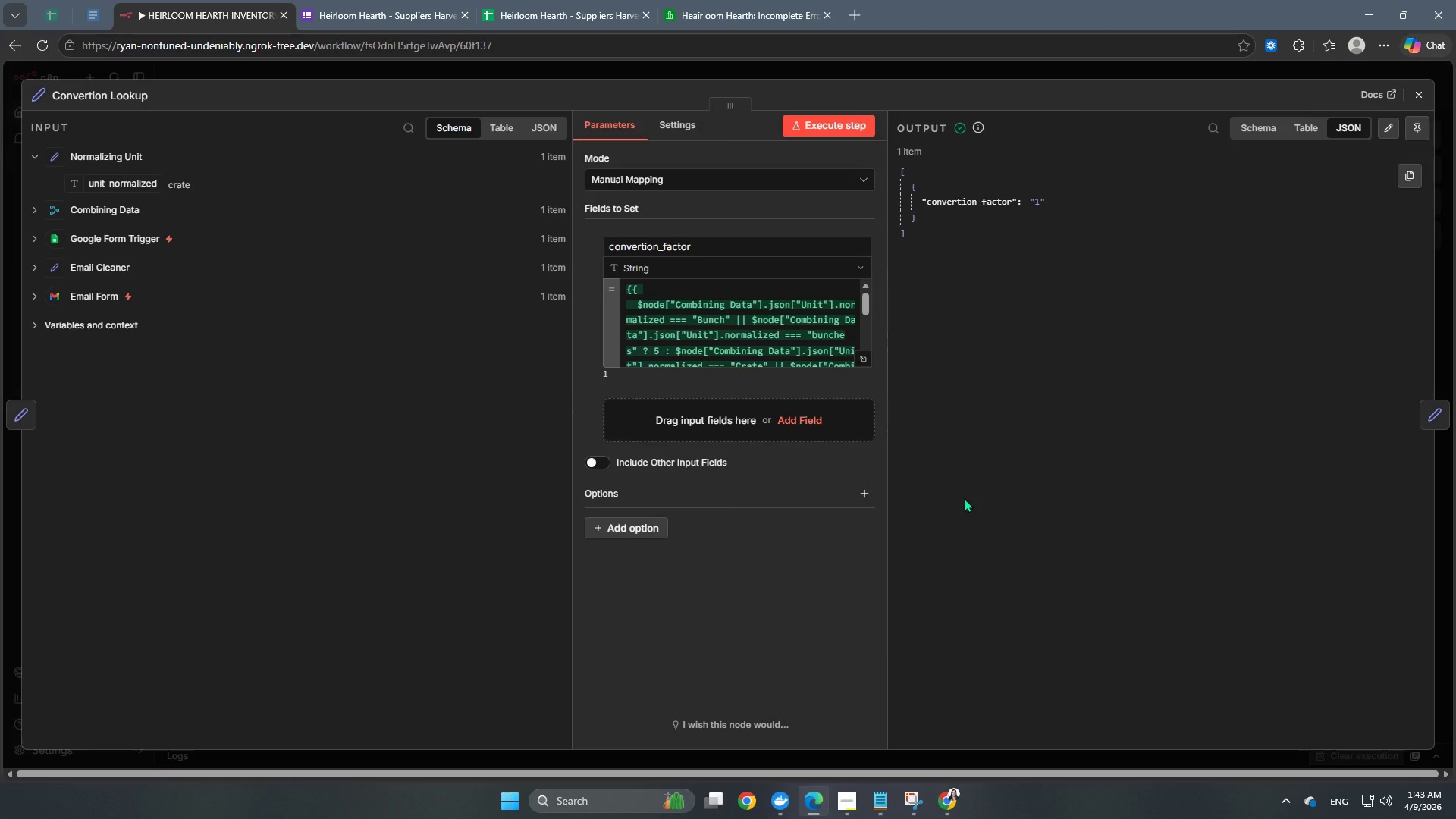 
left_click([617, 529])
 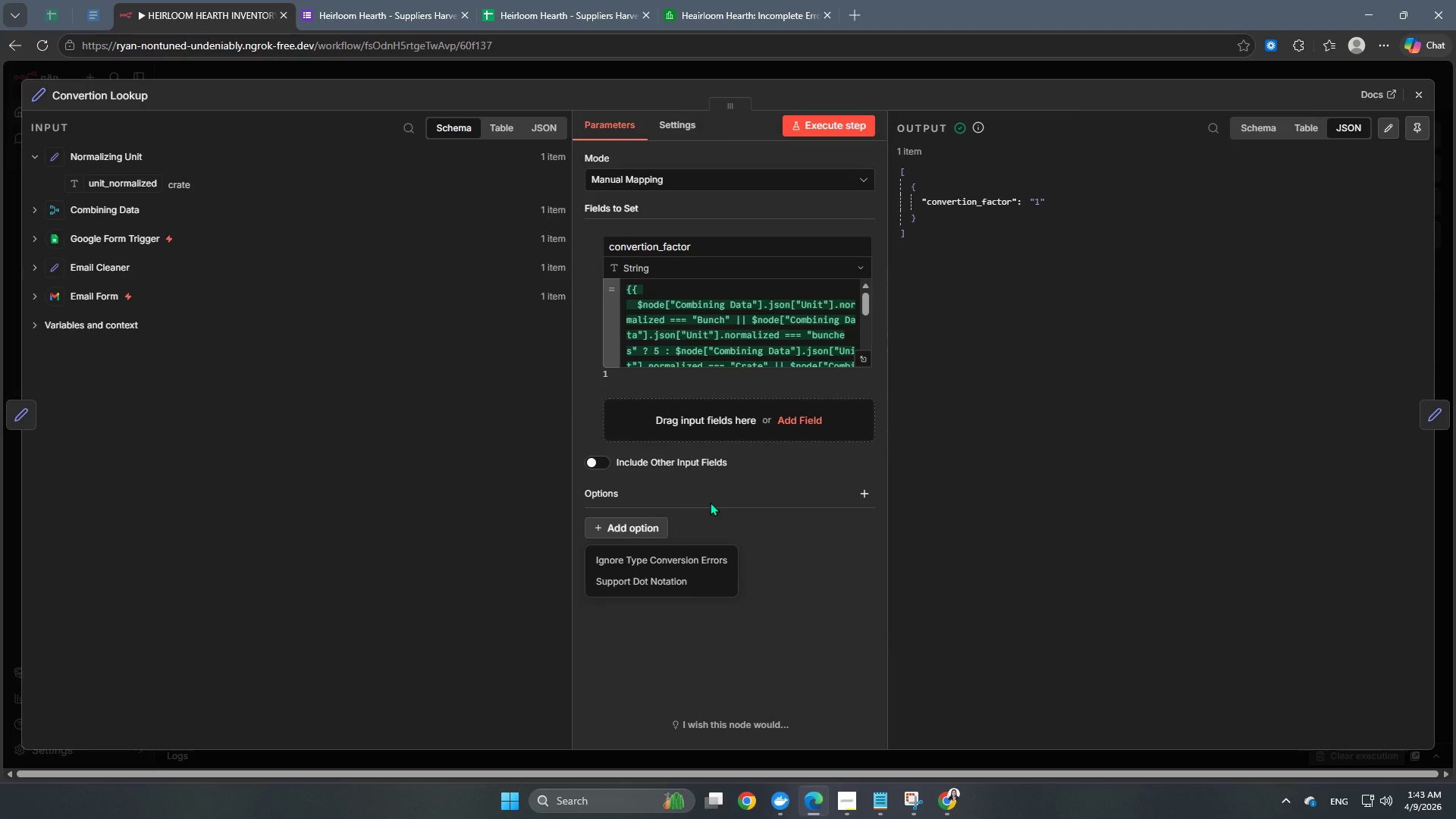 
left_click([718, 520])
 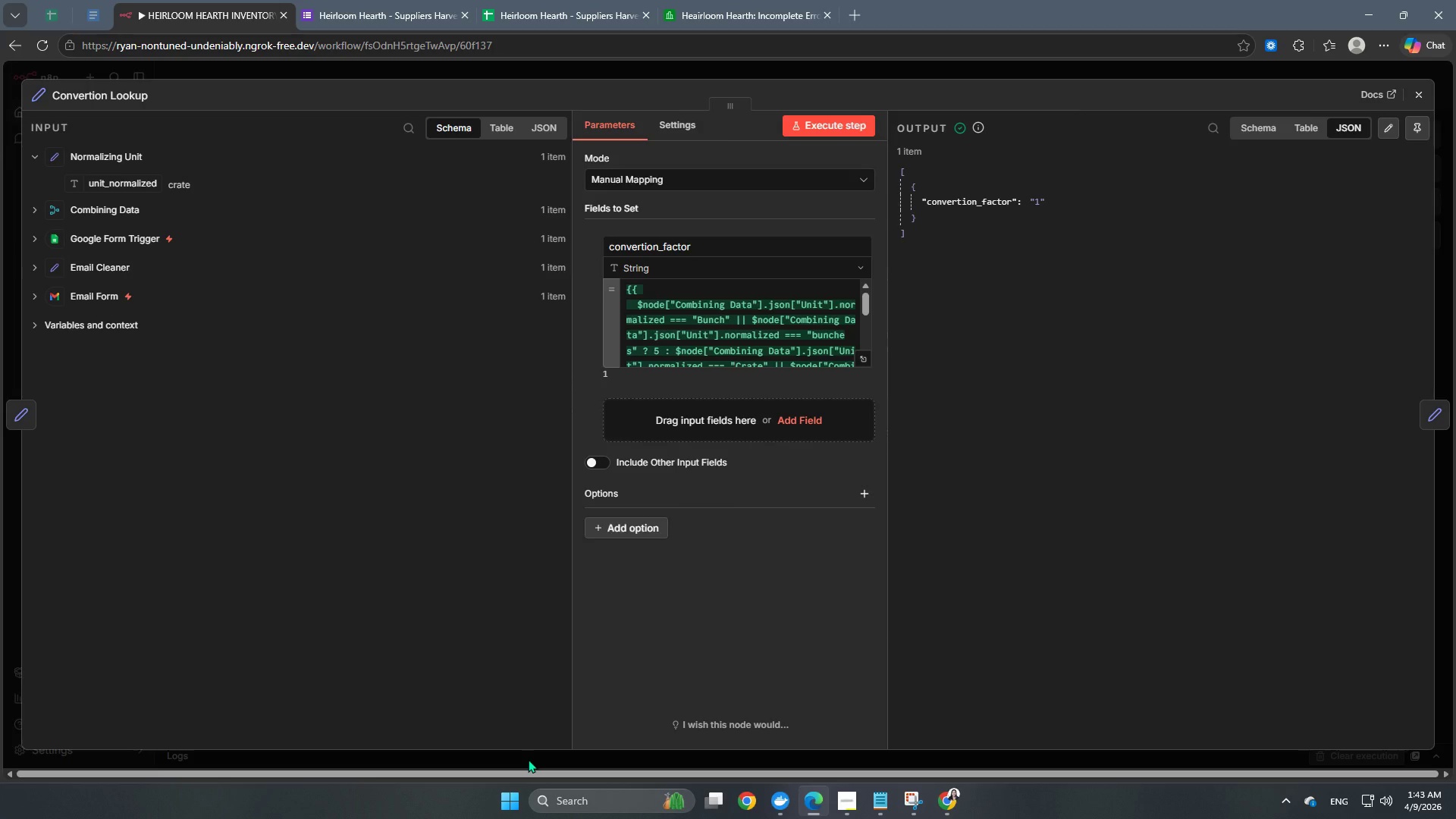 
wait(27.78)
 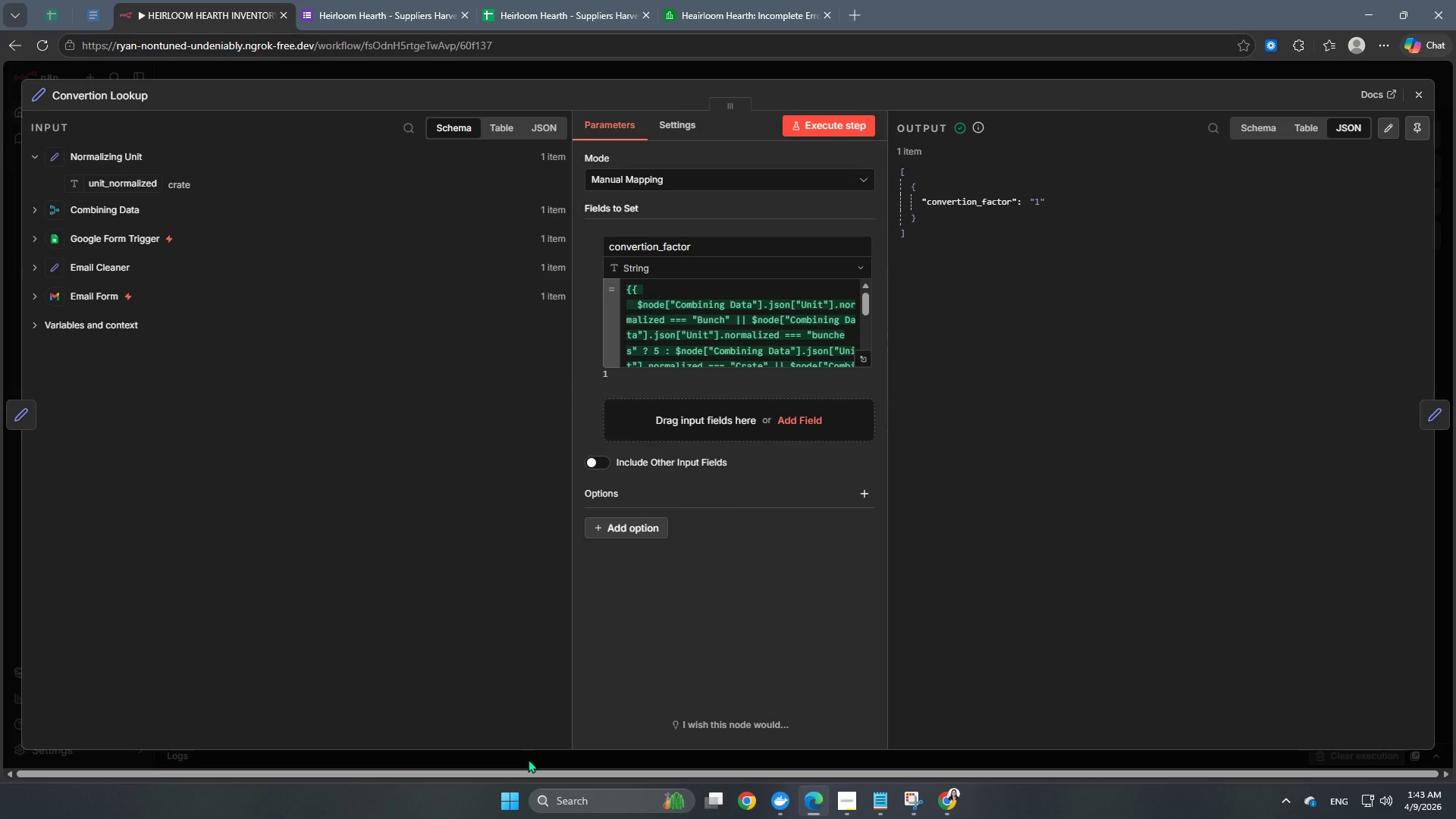 
double_click([641, 67])
 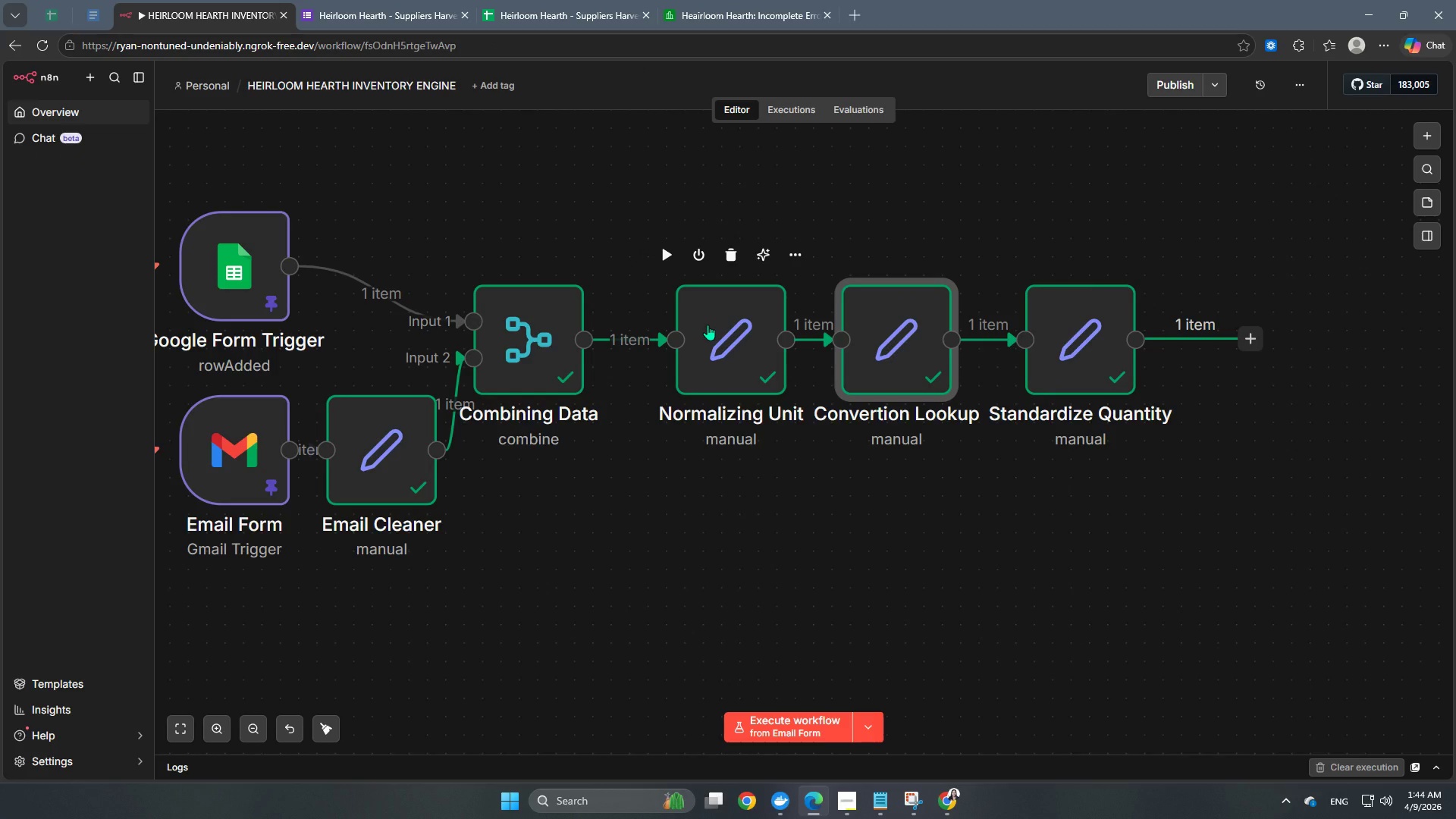 
wait(14.01)
 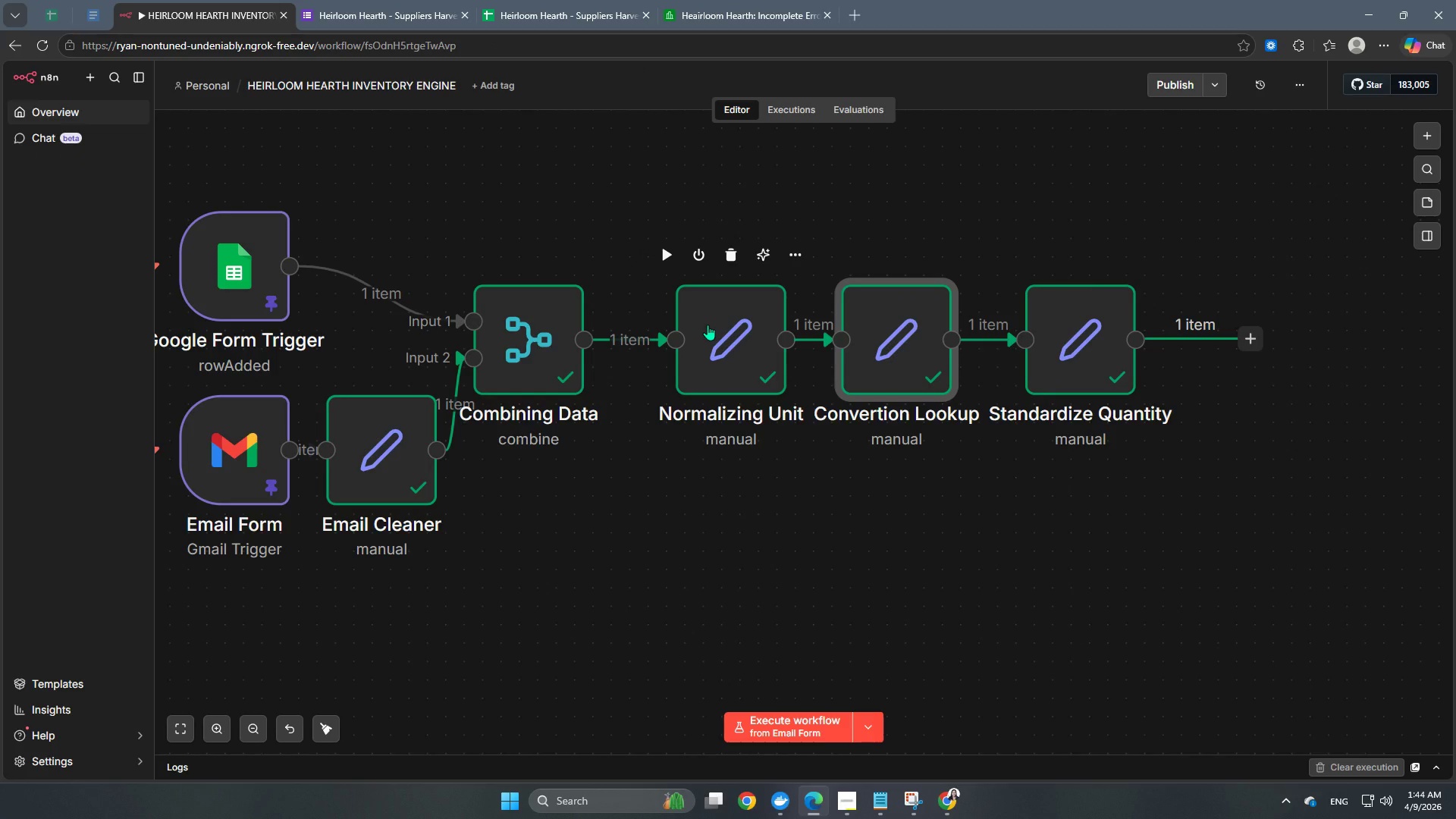 
left_click([843, 803])